 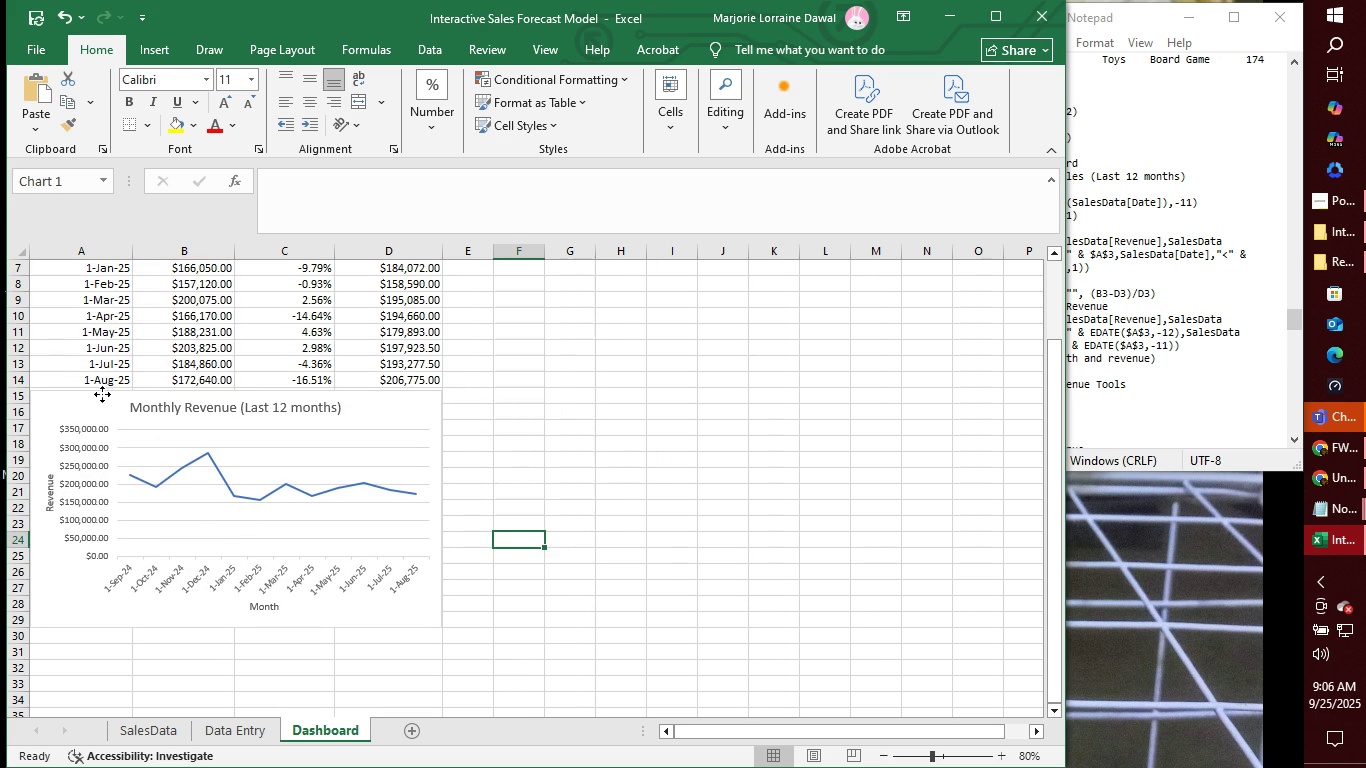 
left_click([102, 394])
 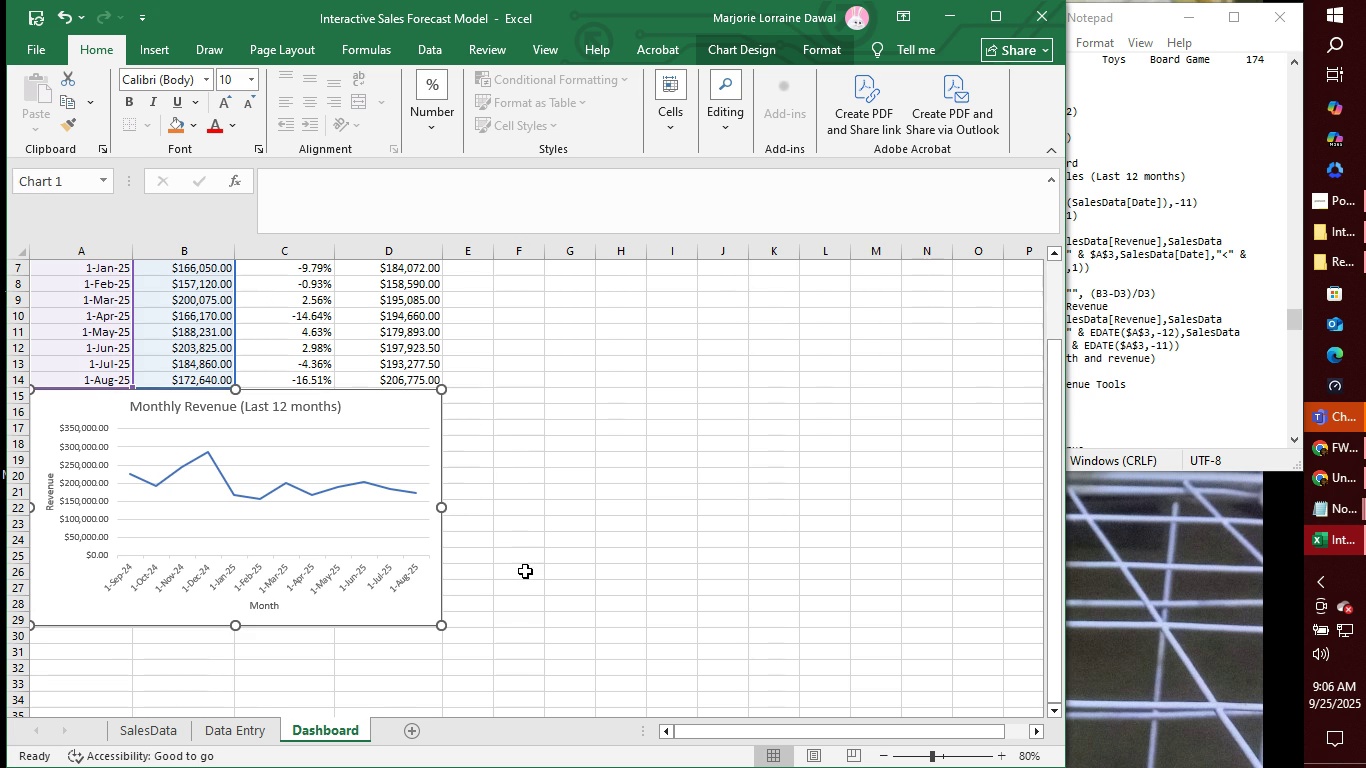 
left_click([525, 571])
 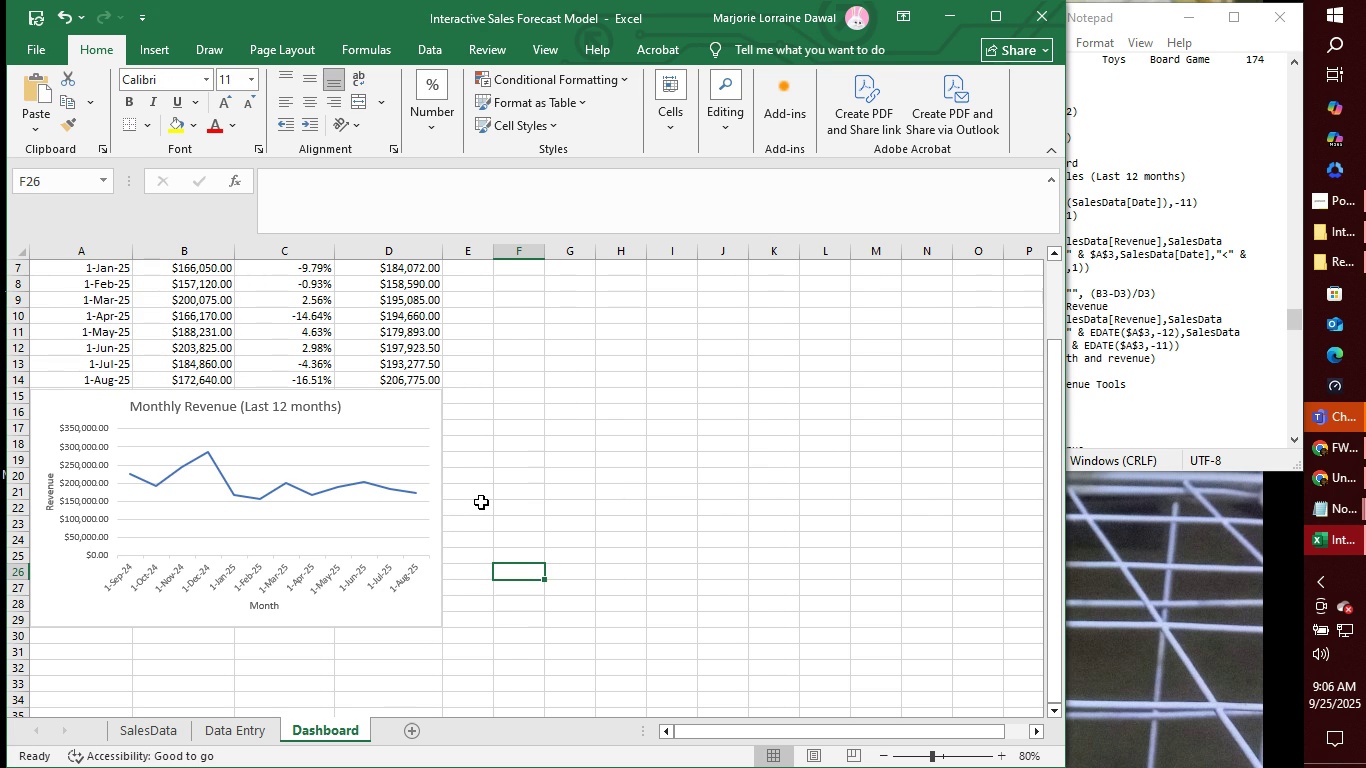 
wait(5.8)
 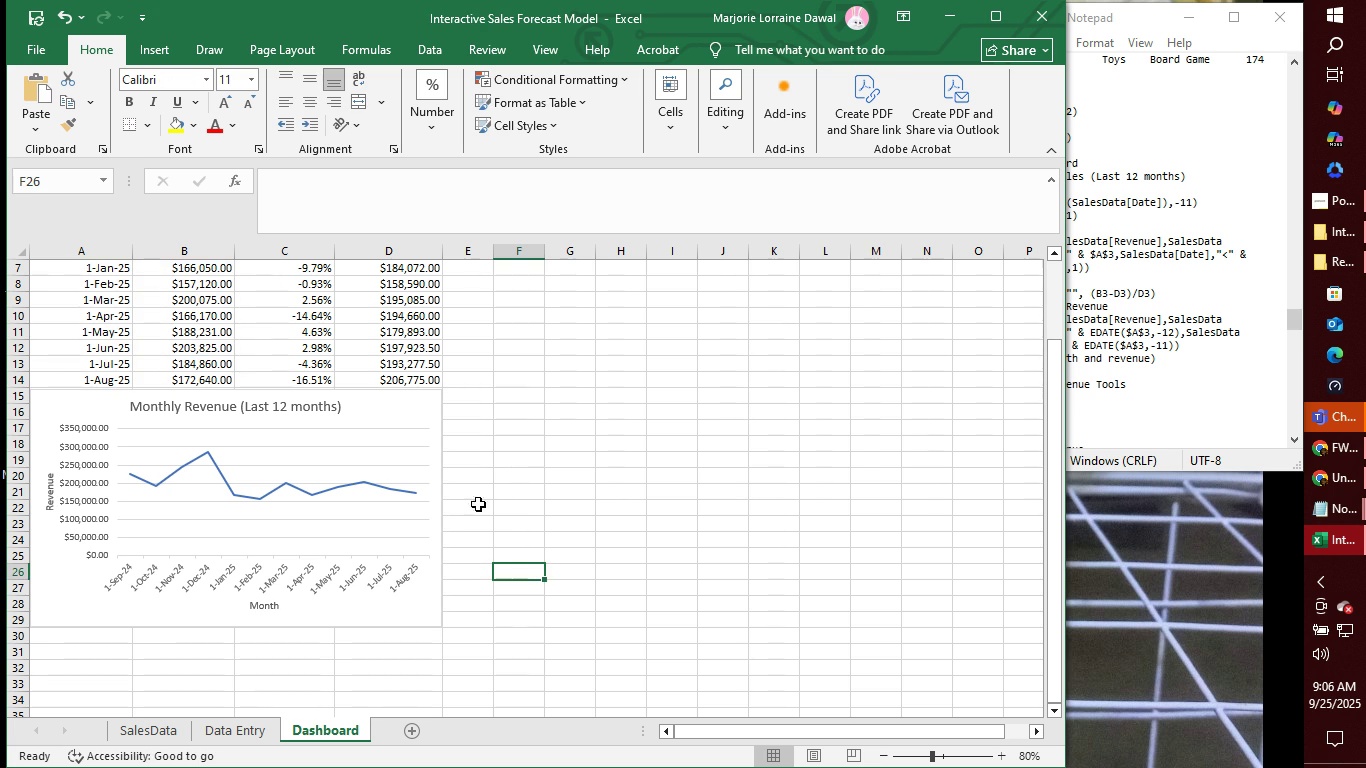 
left_click([426, 419])
 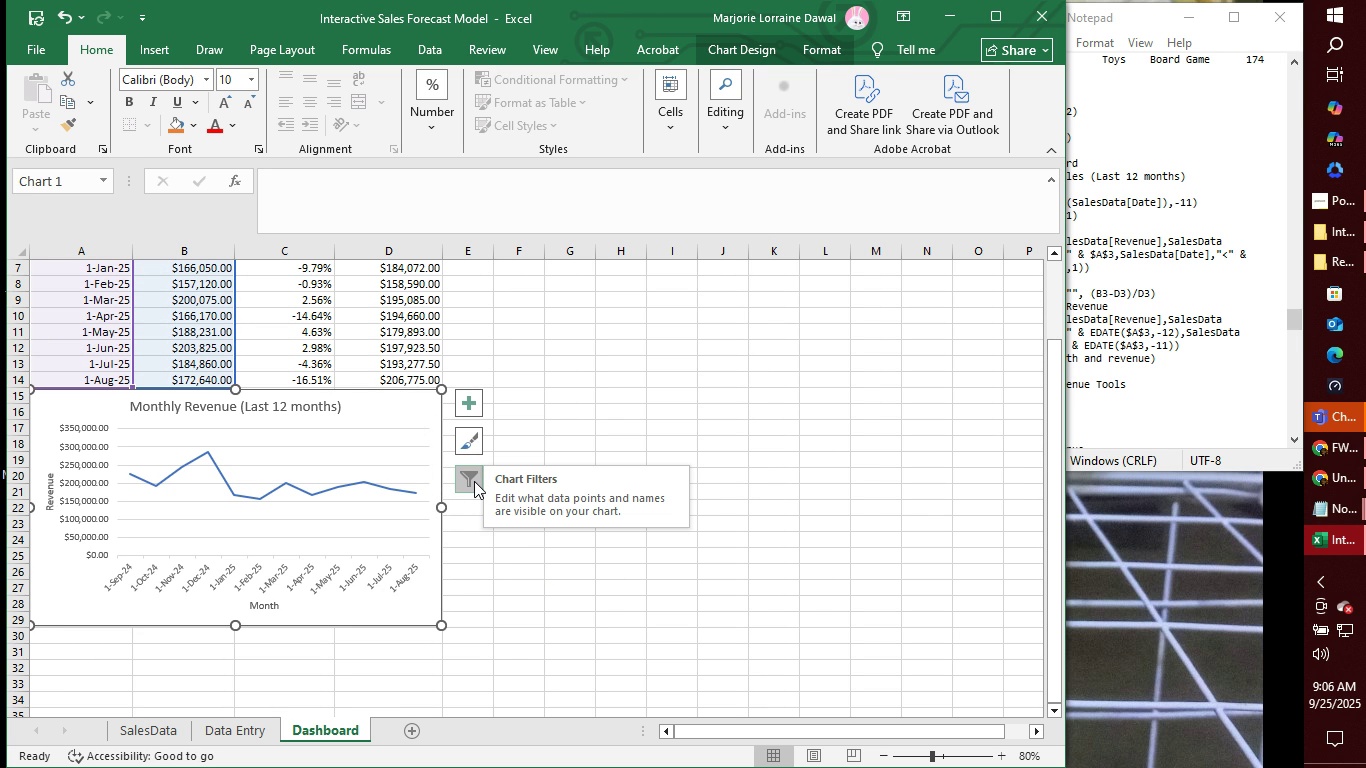 
wait(12.9)
 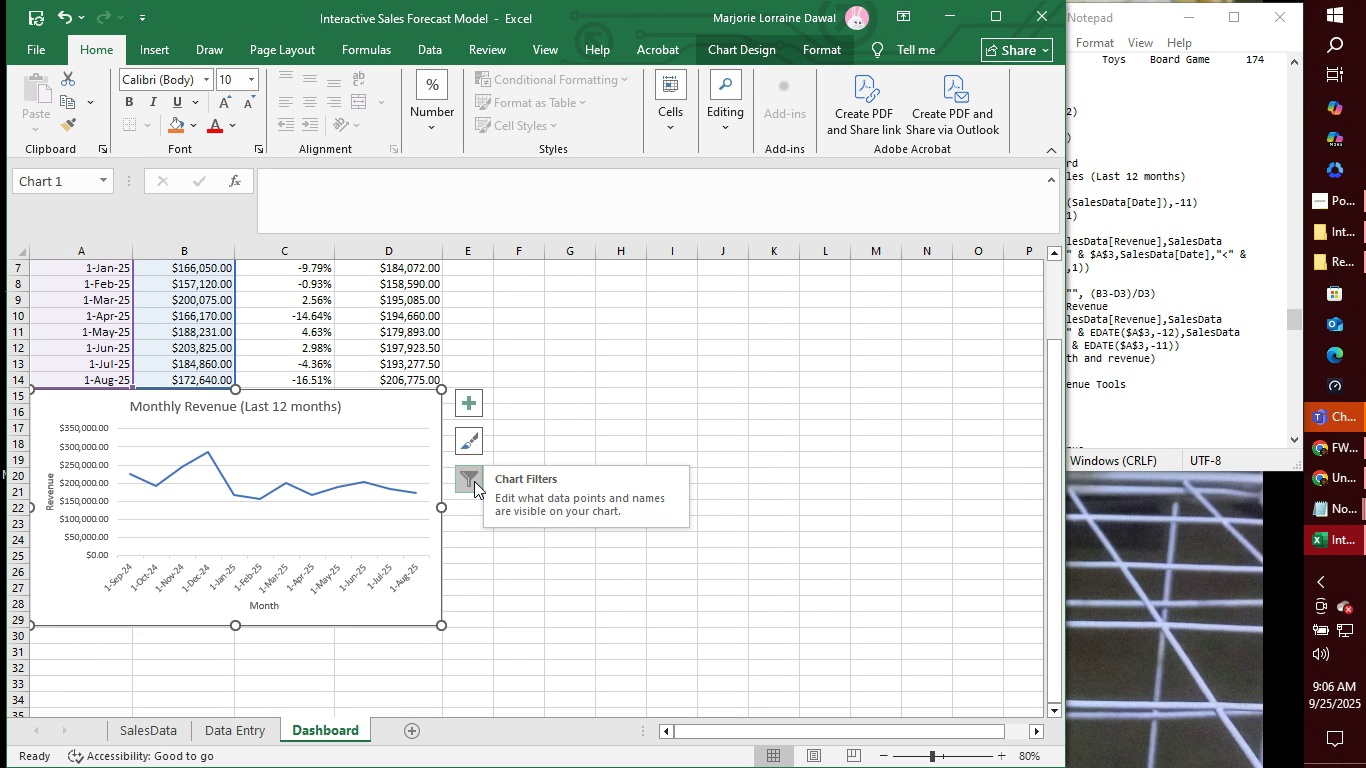 
left_click([555, 346])
 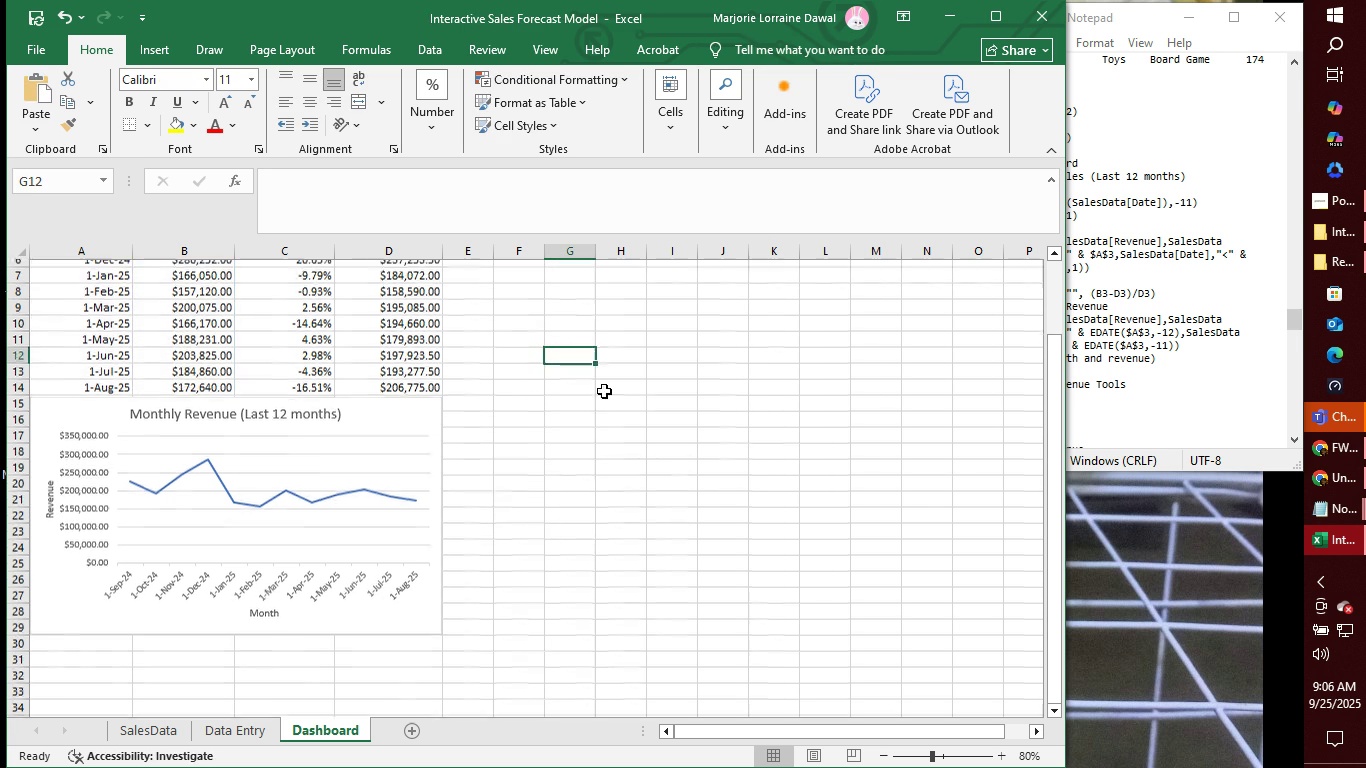 
scroll: coordinate [640, 418], scroll_direction: up, amount: 11.0
 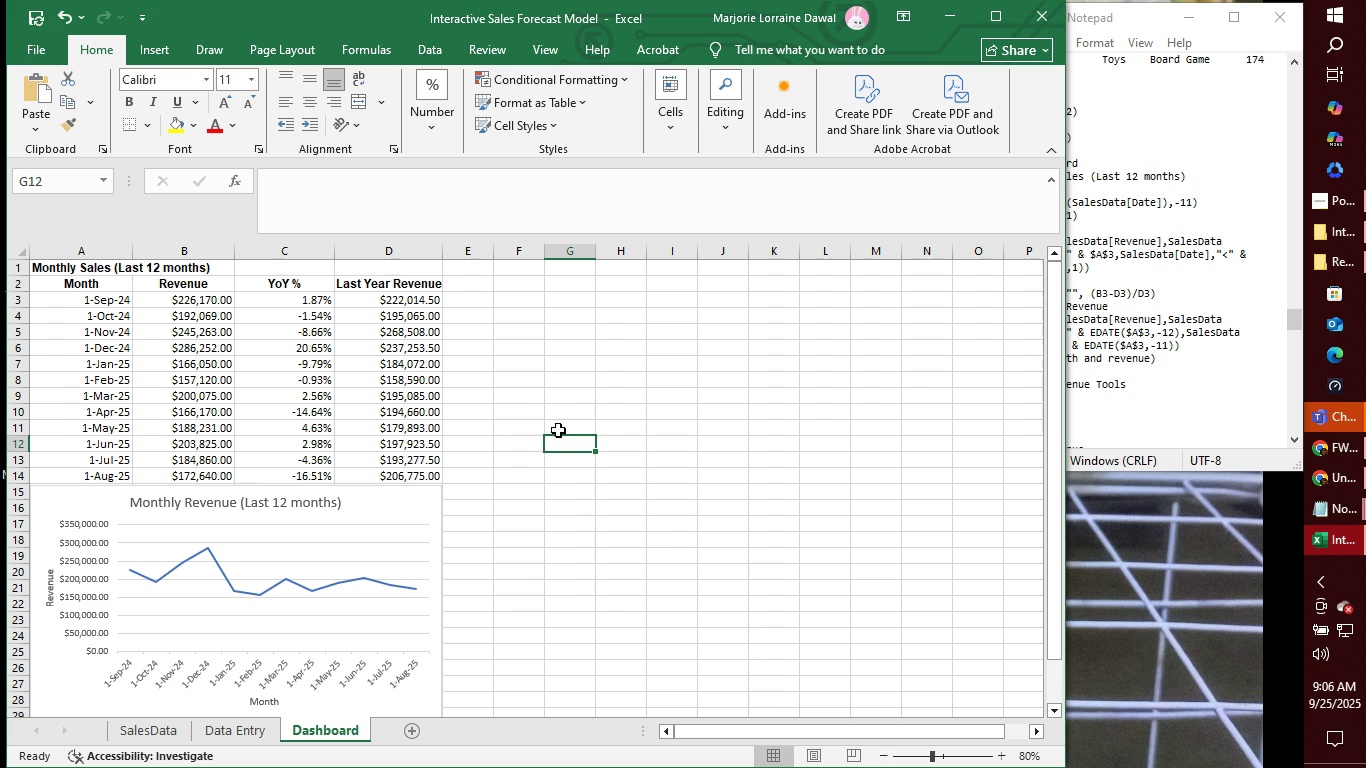 
wait(5.49)
 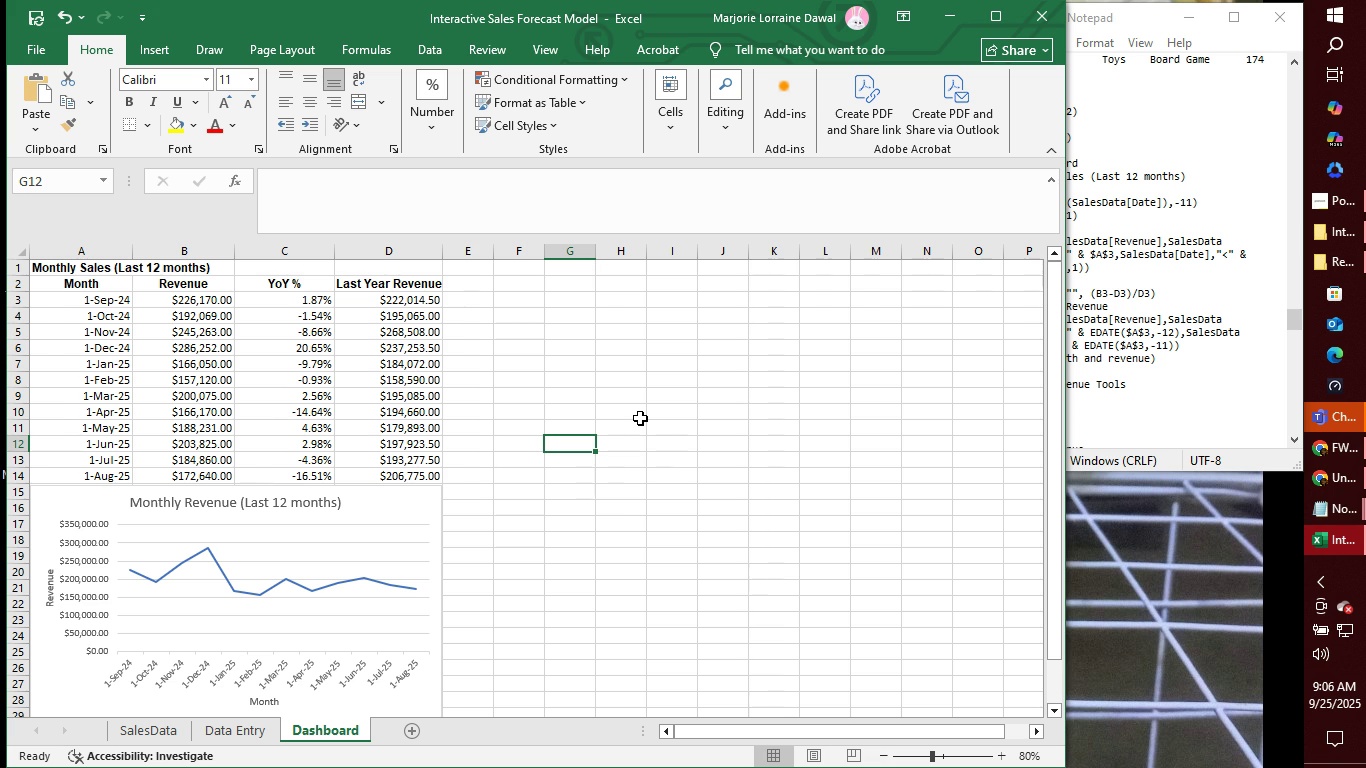 
left_click([529, 283])
 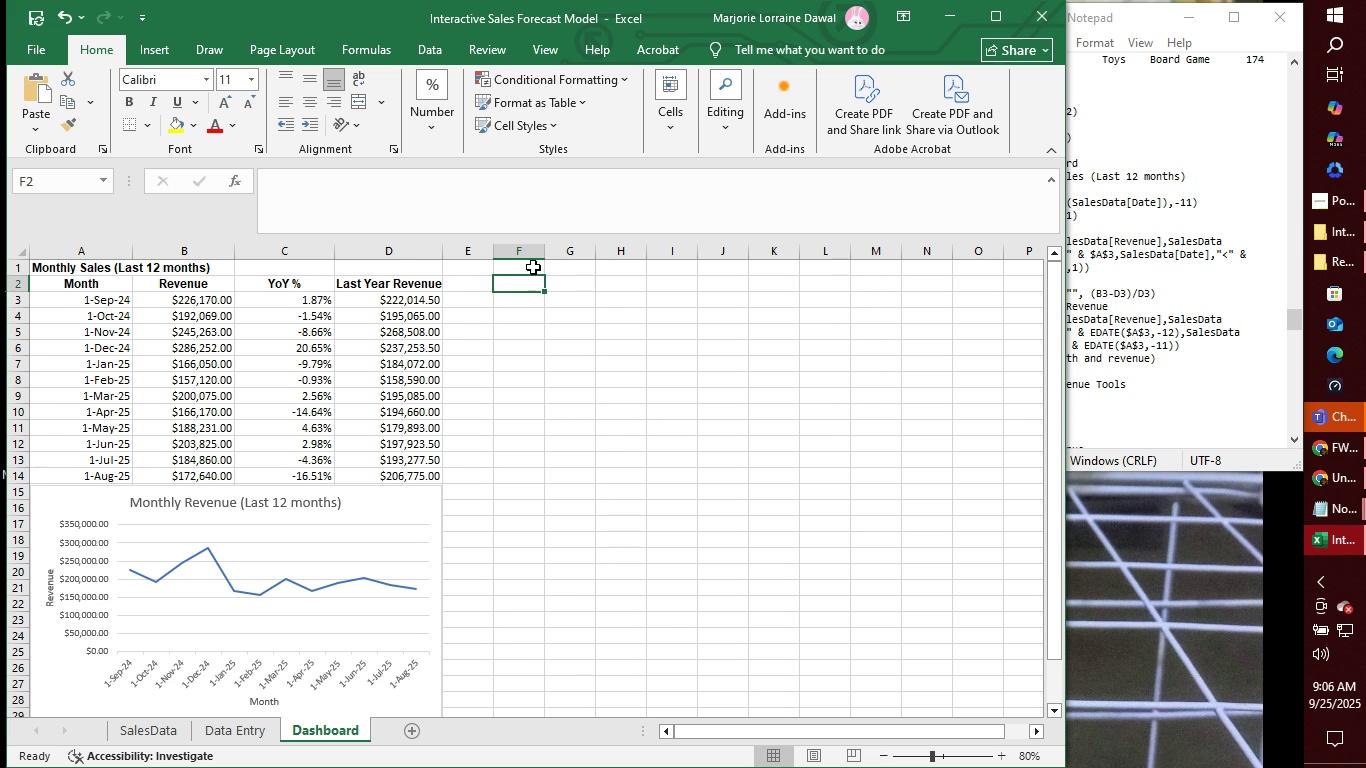 
left_click([533, 267])
 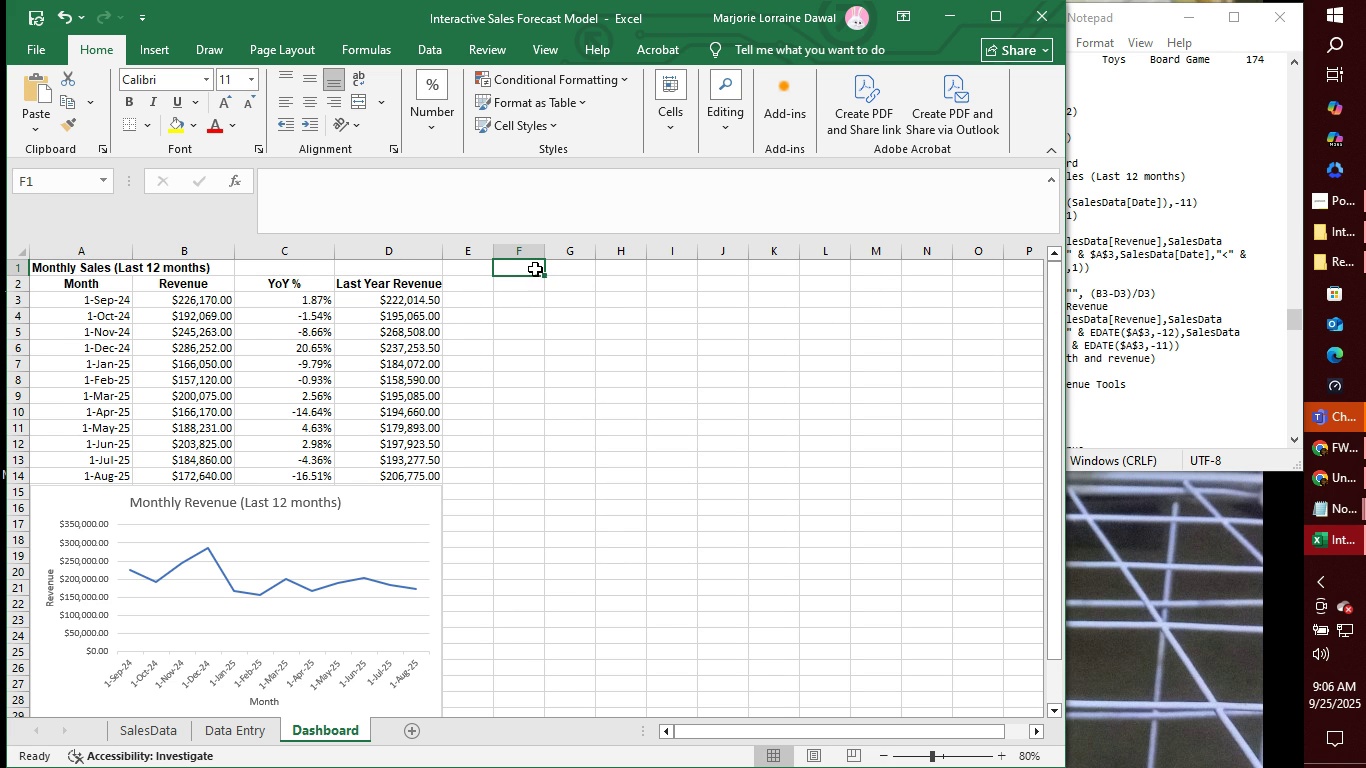 
wait(7.51)
 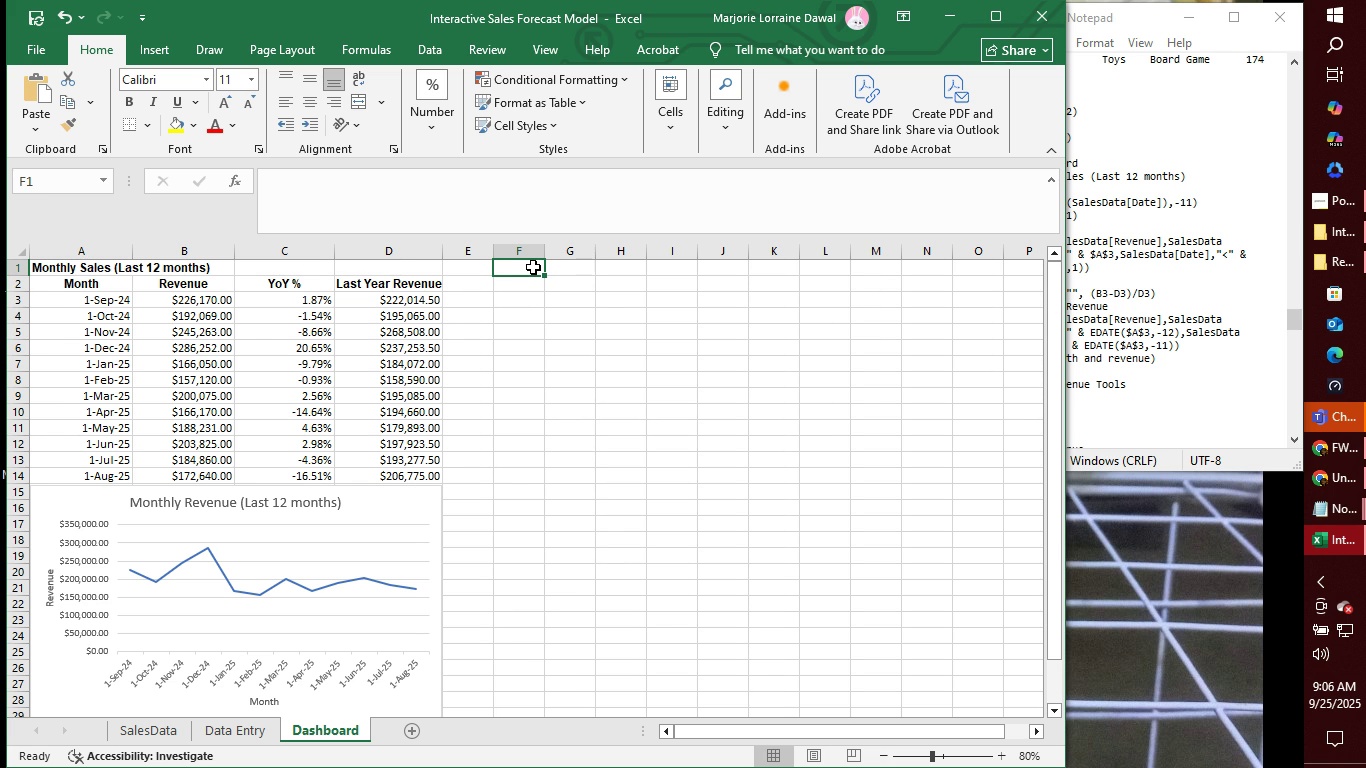 
left_click([482, 204])